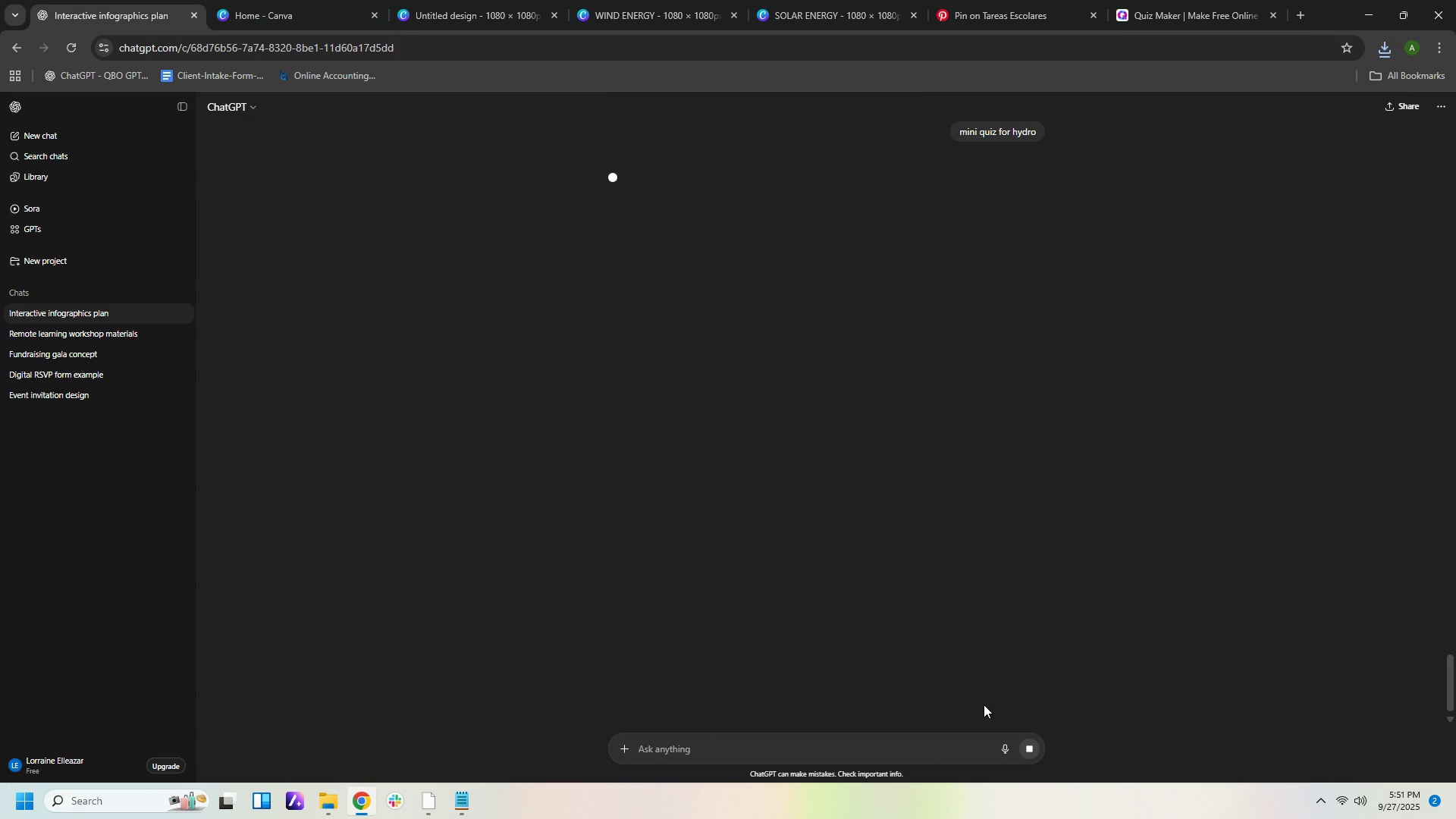 
scroll: coordinate [984, 698], scroll_direction: up, amount: 4.0
 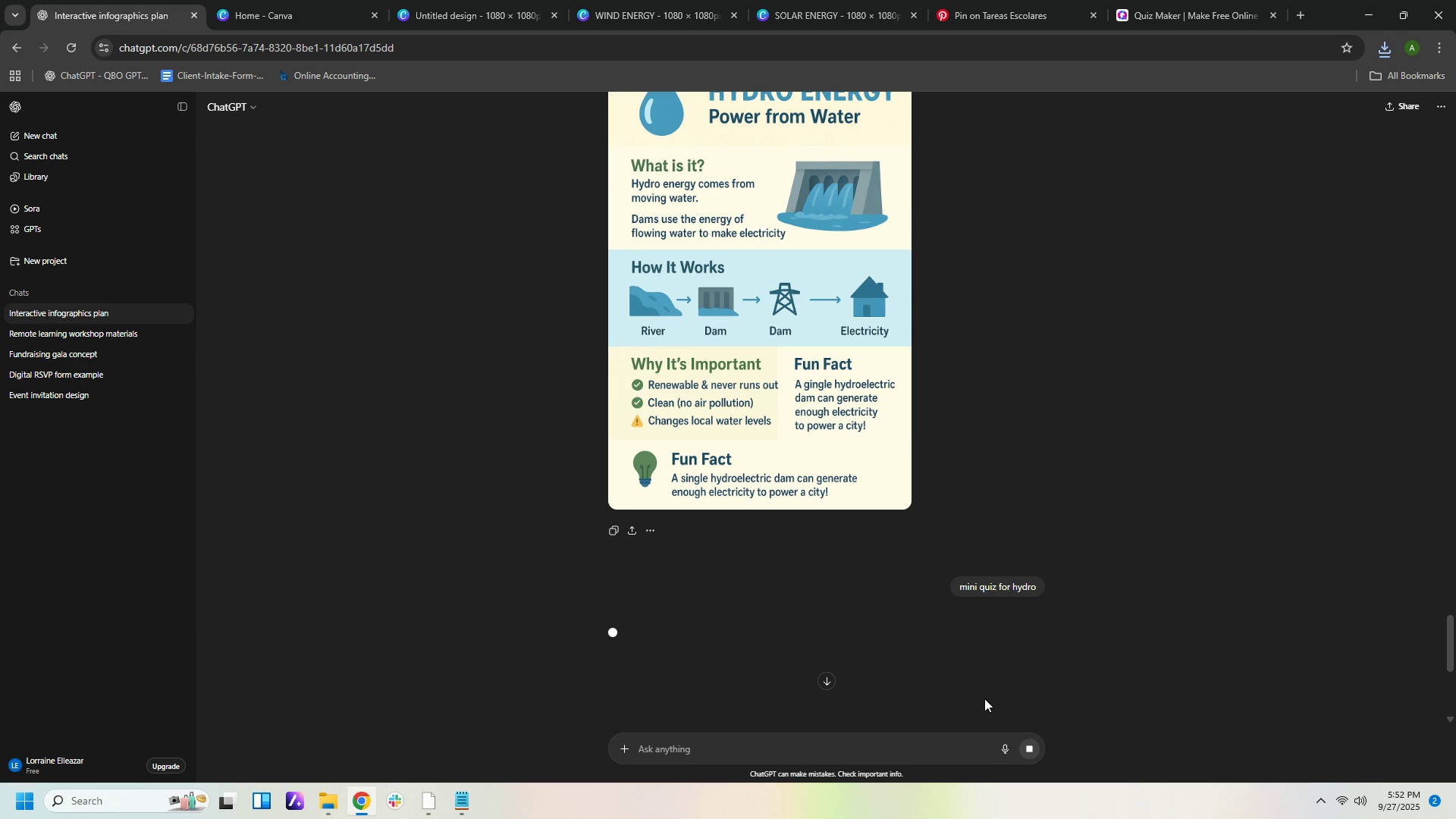 
wait(5.03)
 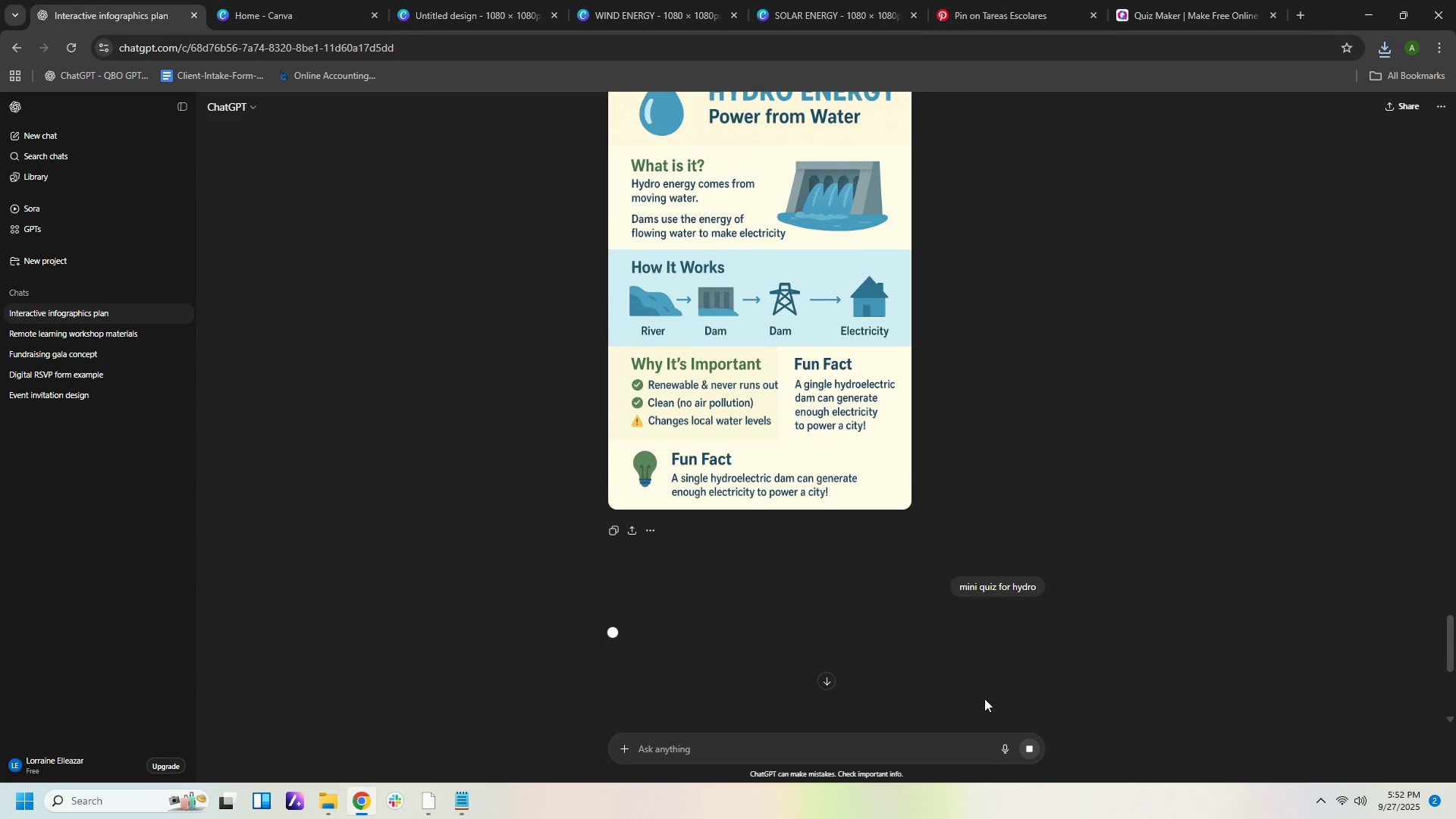 
scroll: coordinate [1177, 447], scroll_direction: up, amount: 2.0
 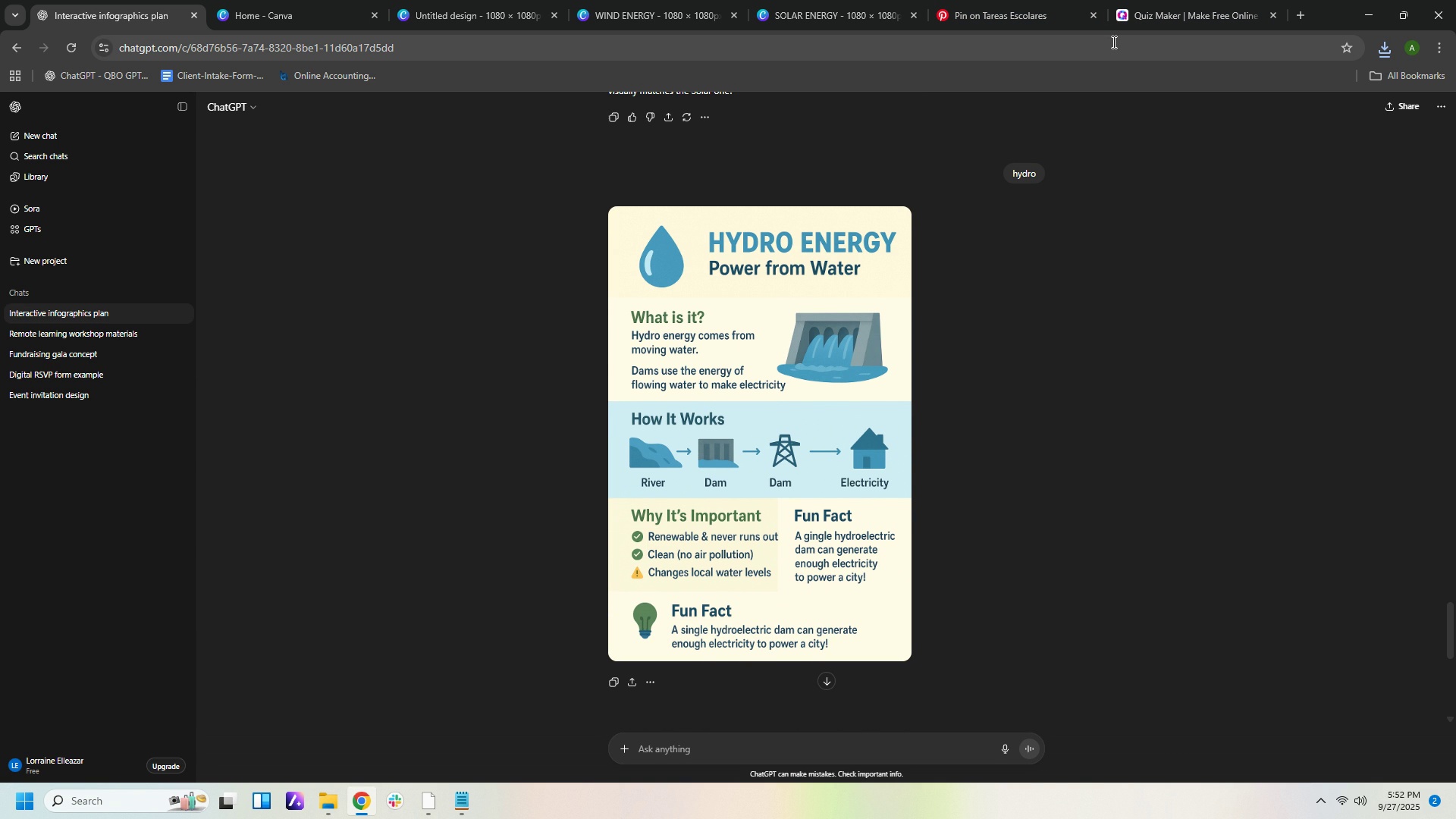 
wait(13.12)
 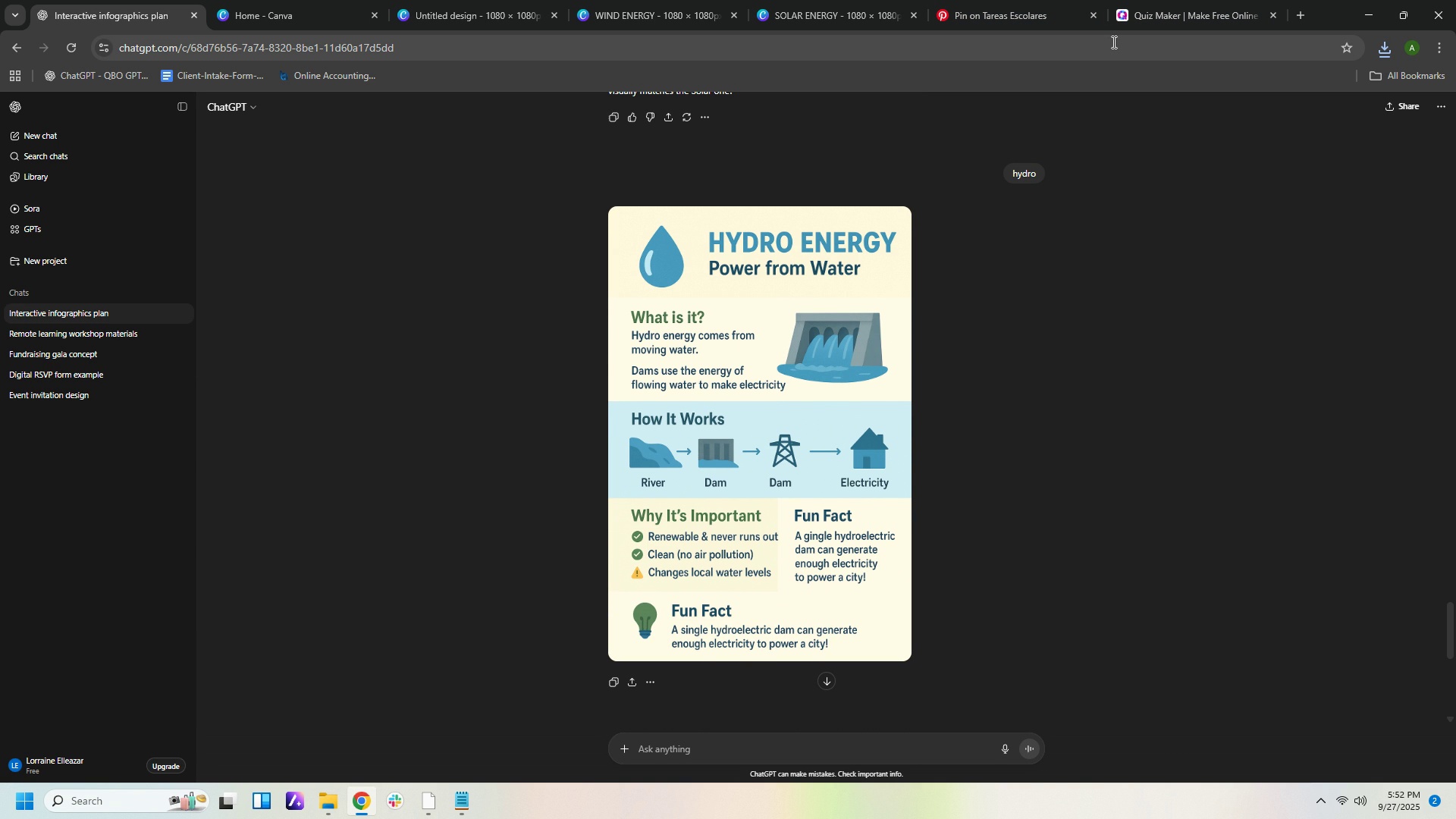 
left_click([274, 17])
 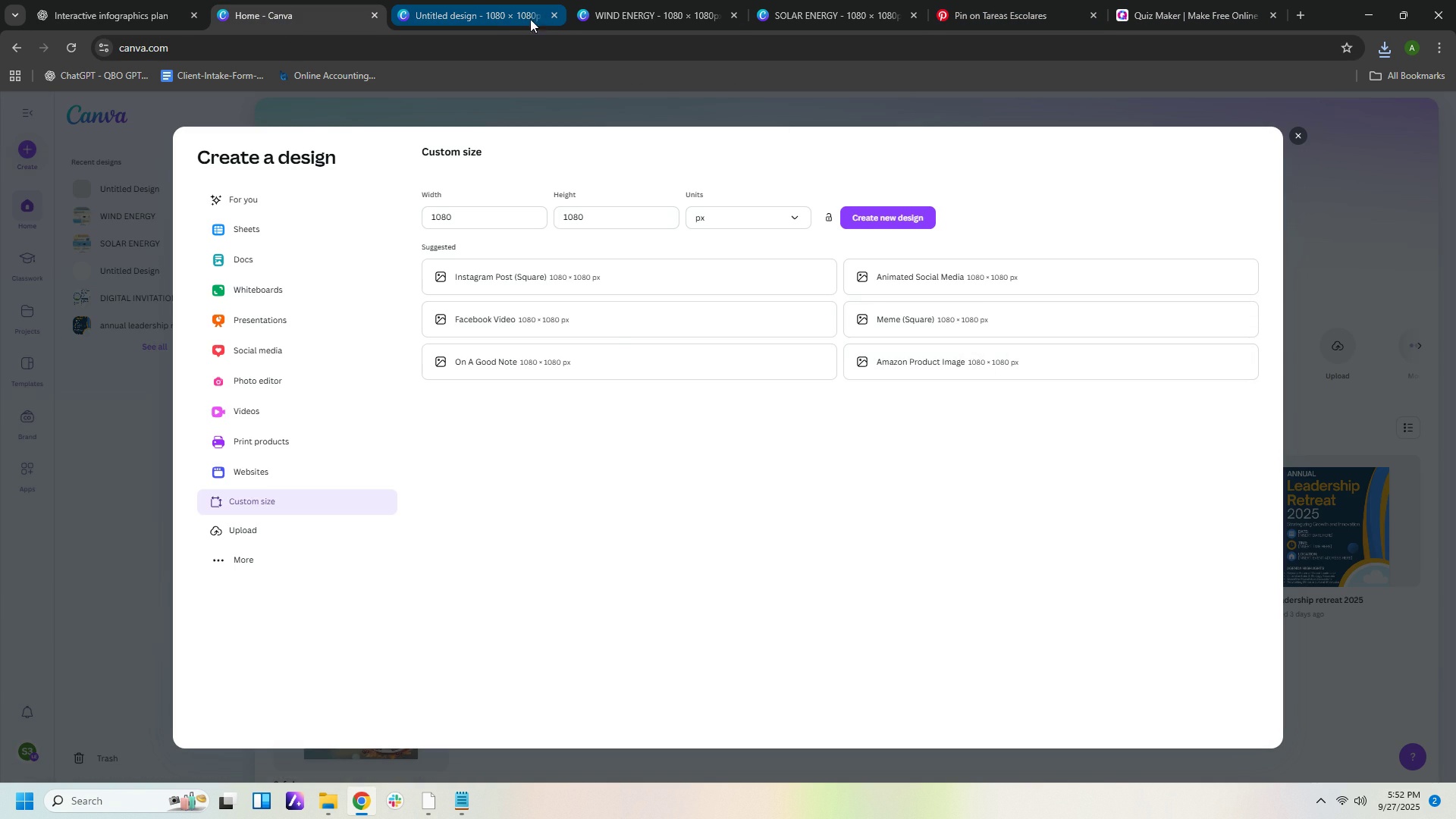 
left_click([514, 18])
 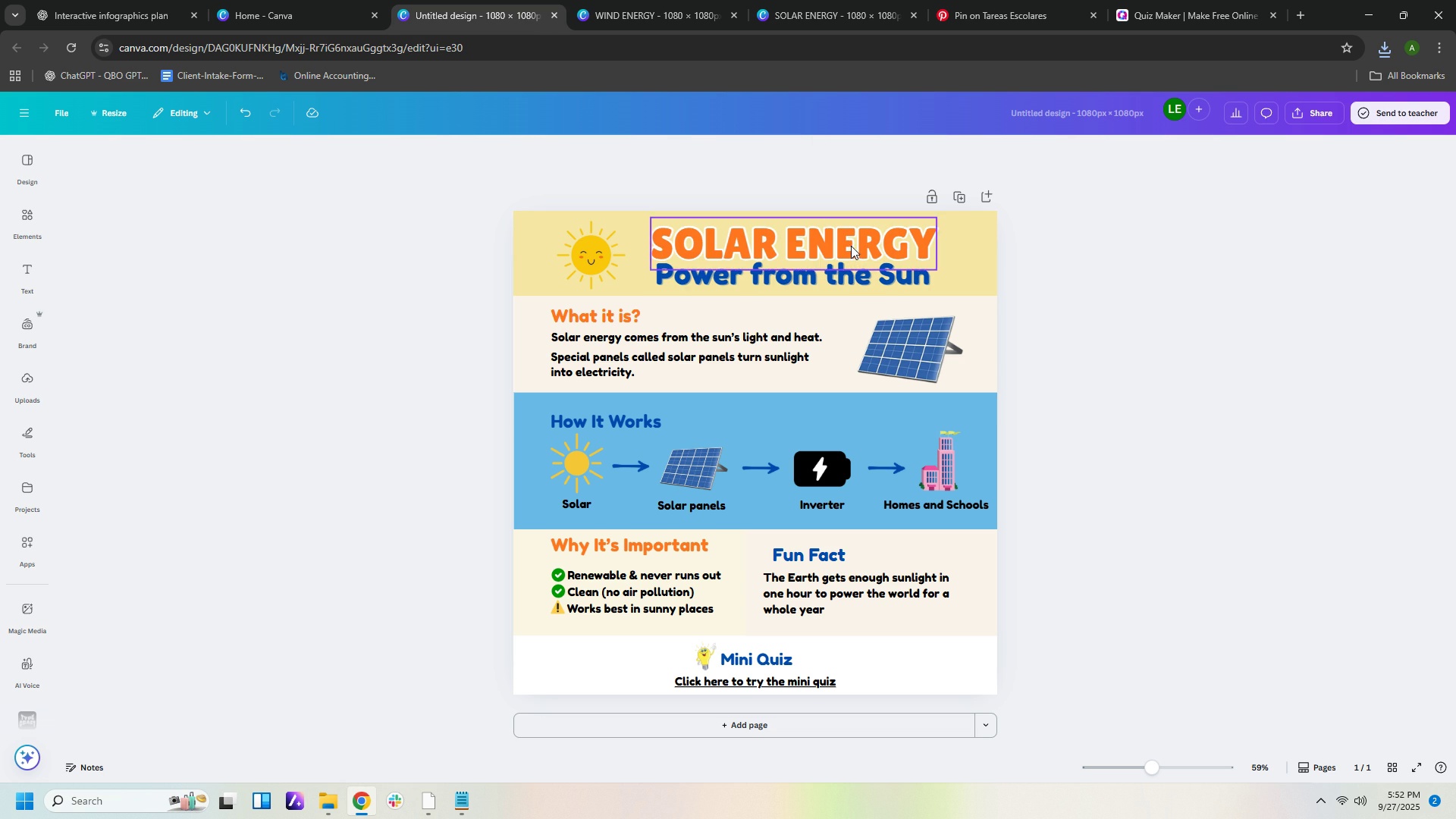 
double_click([851, 246])